 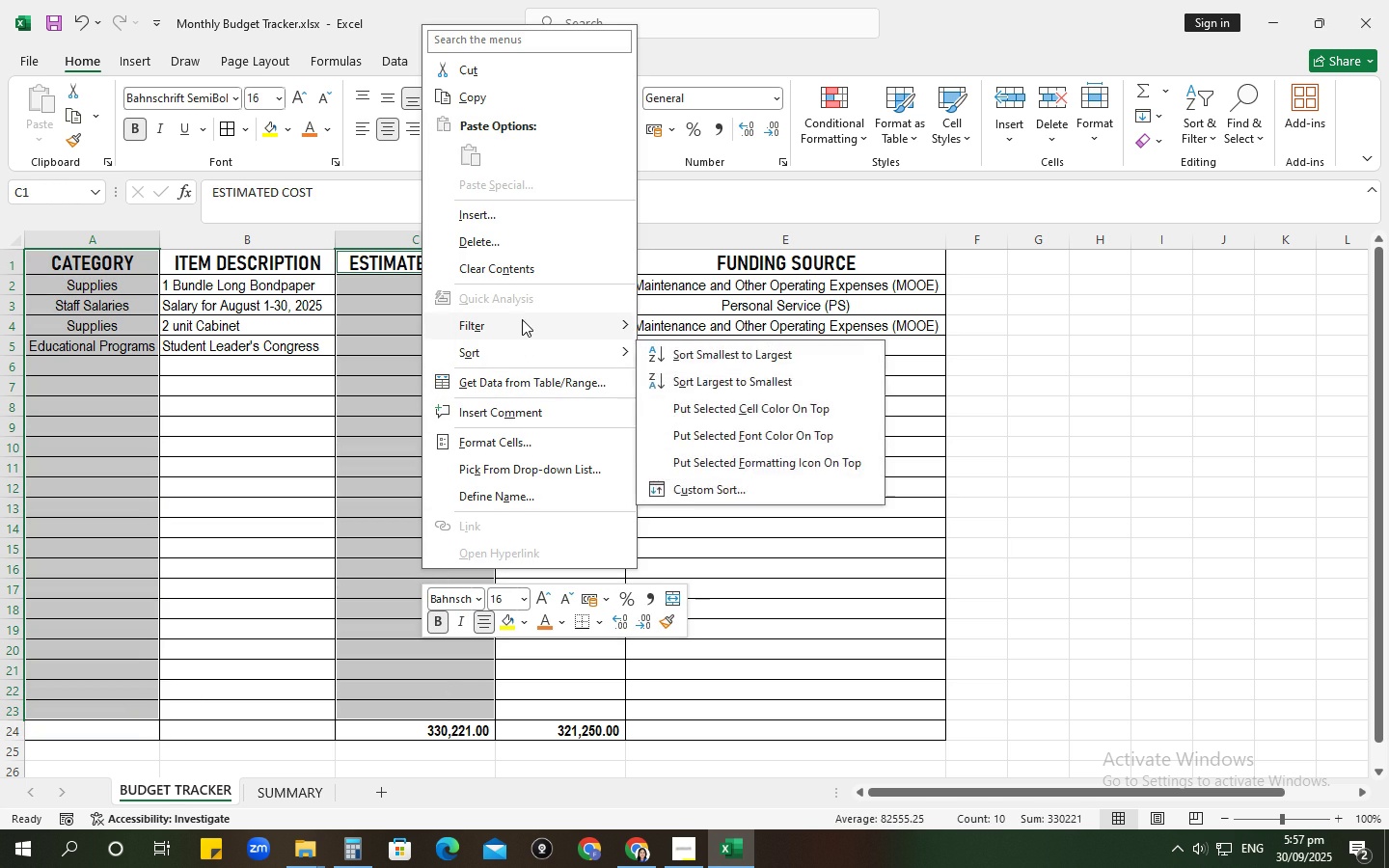 
left_click([547, 380])
 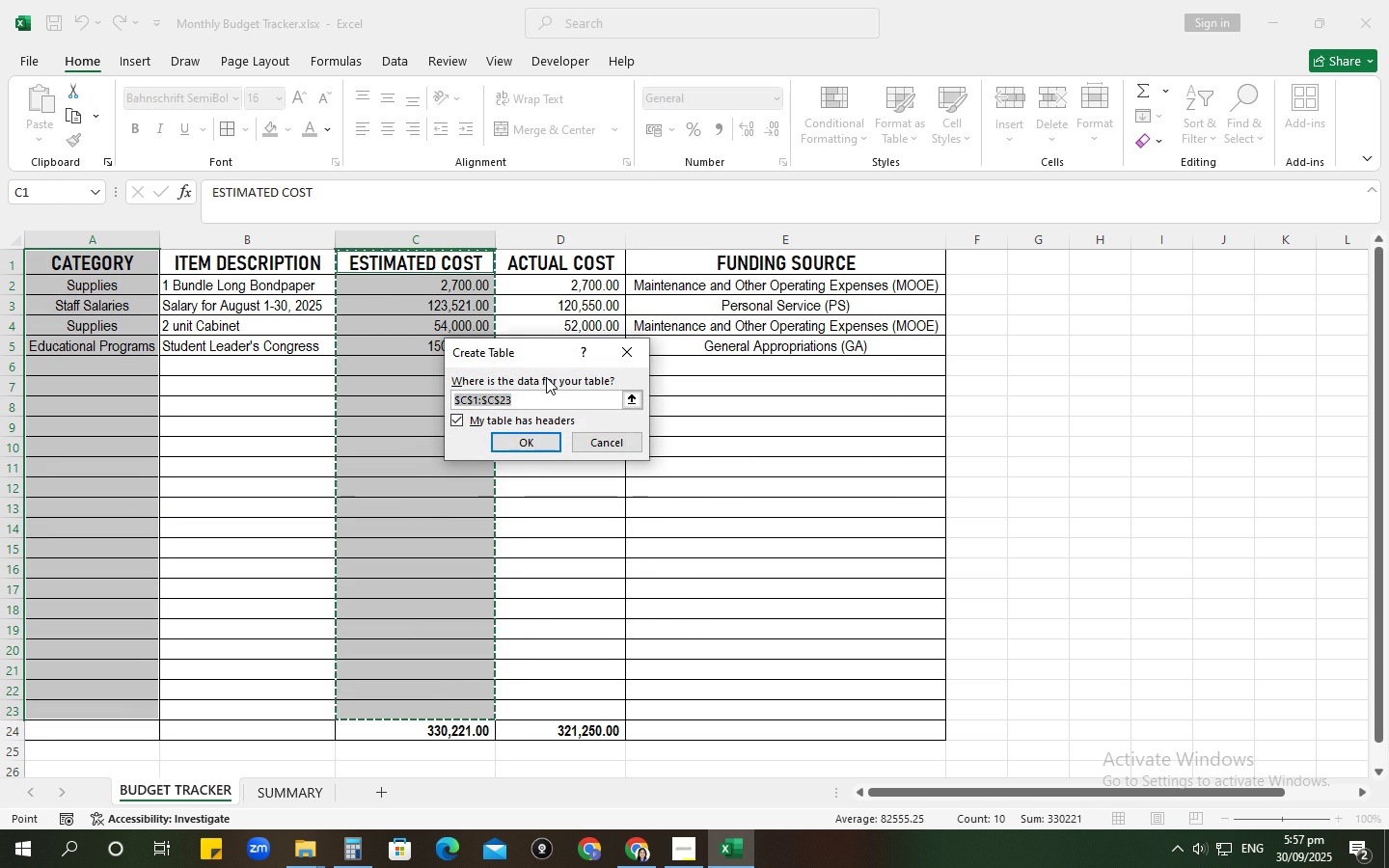 
wait(7.61)
 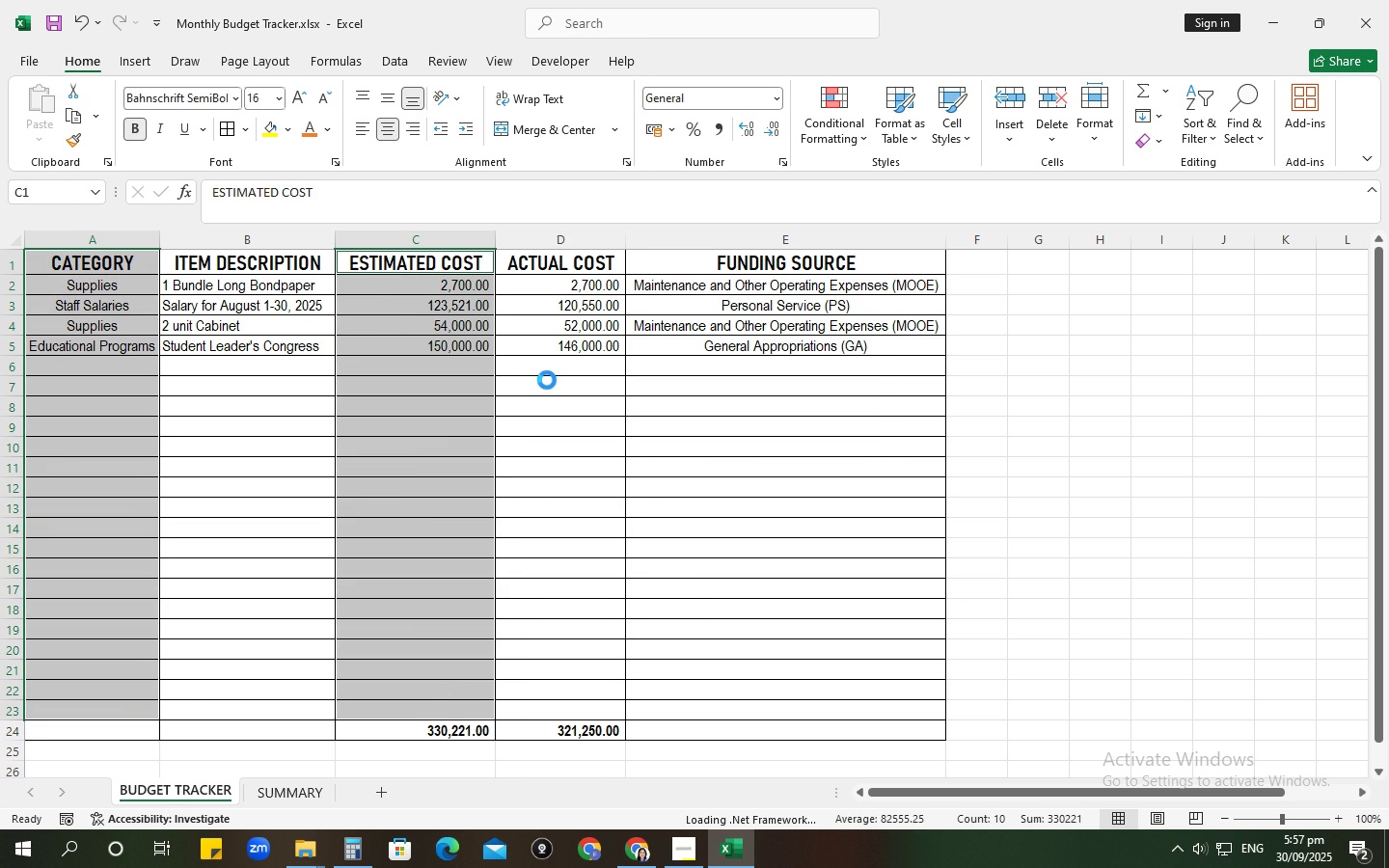 
left_click([626, 359])
 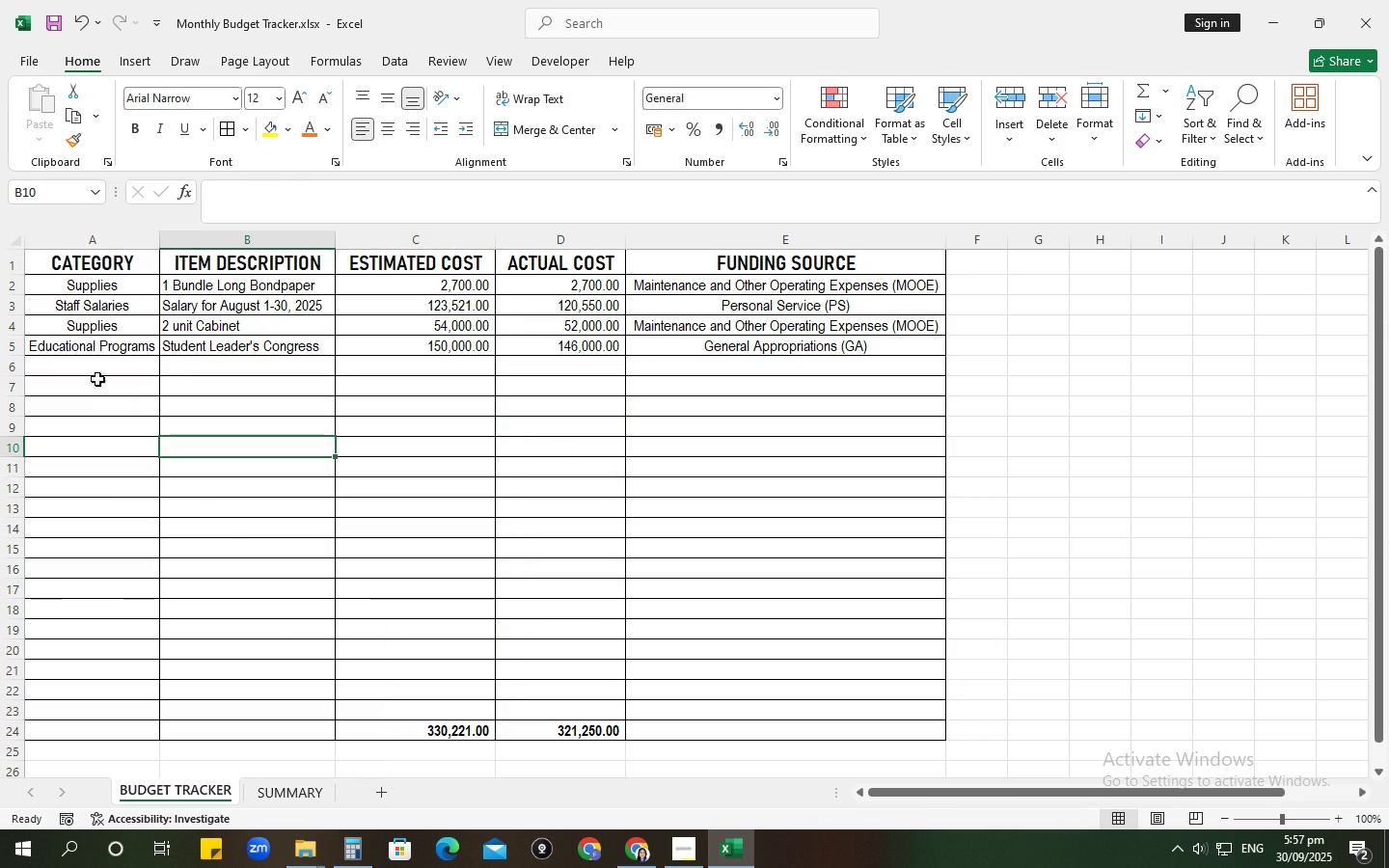 
left_click([90, 298])